 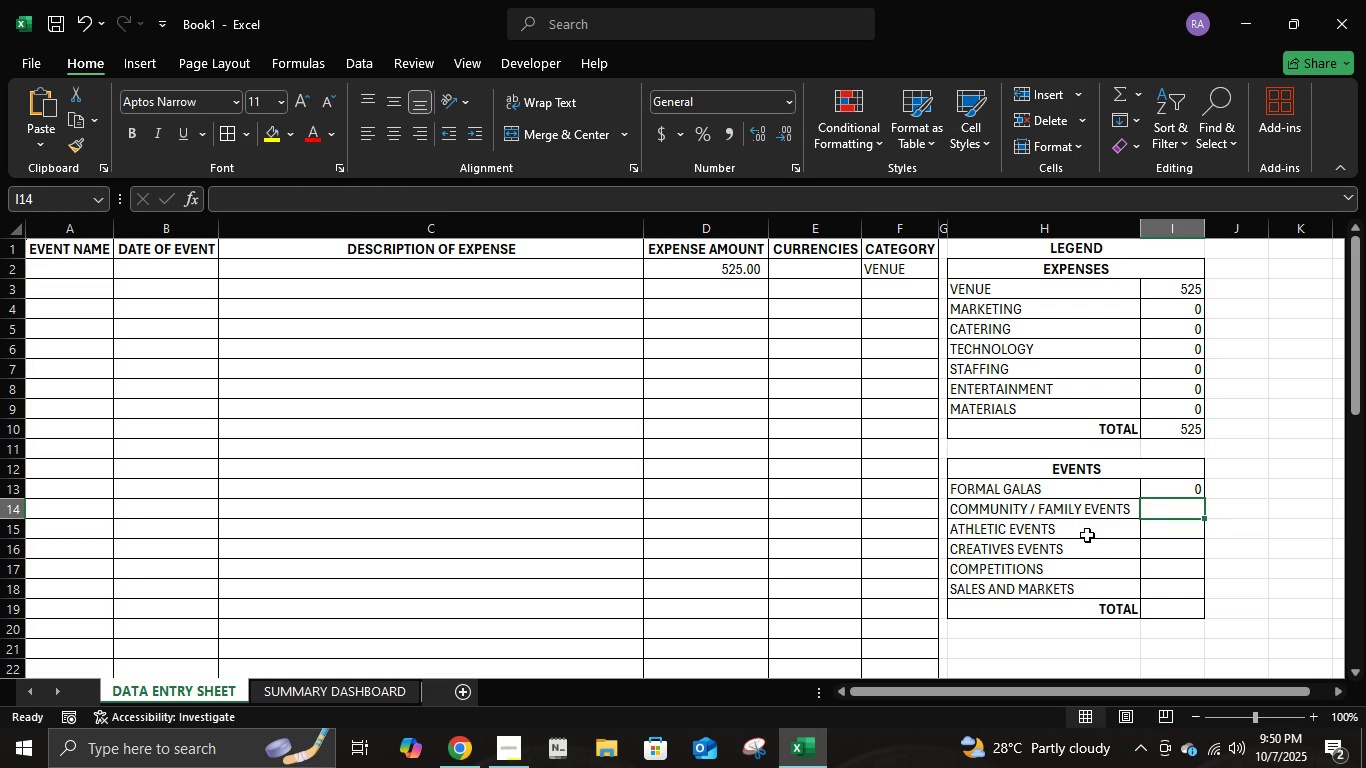 
left_click([1152, 489])
 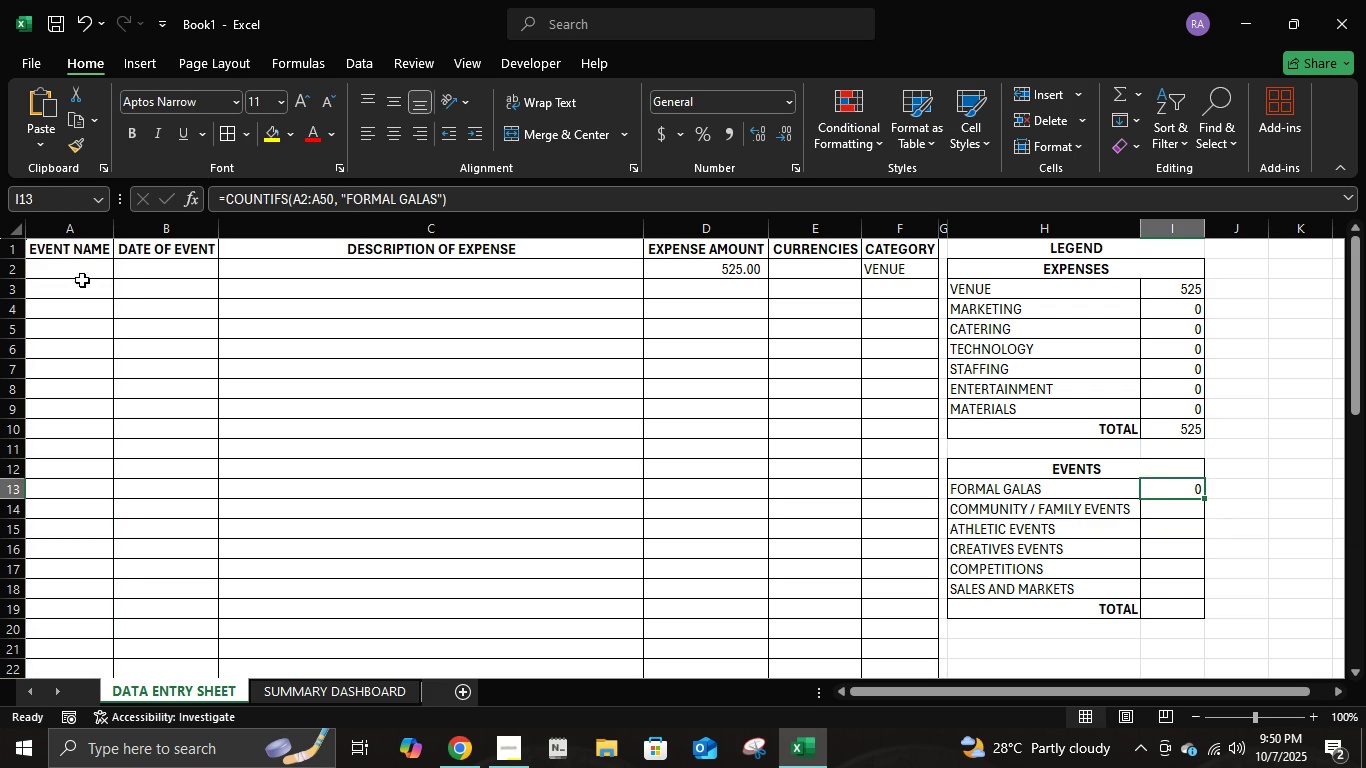 
left_click([82, 280])
 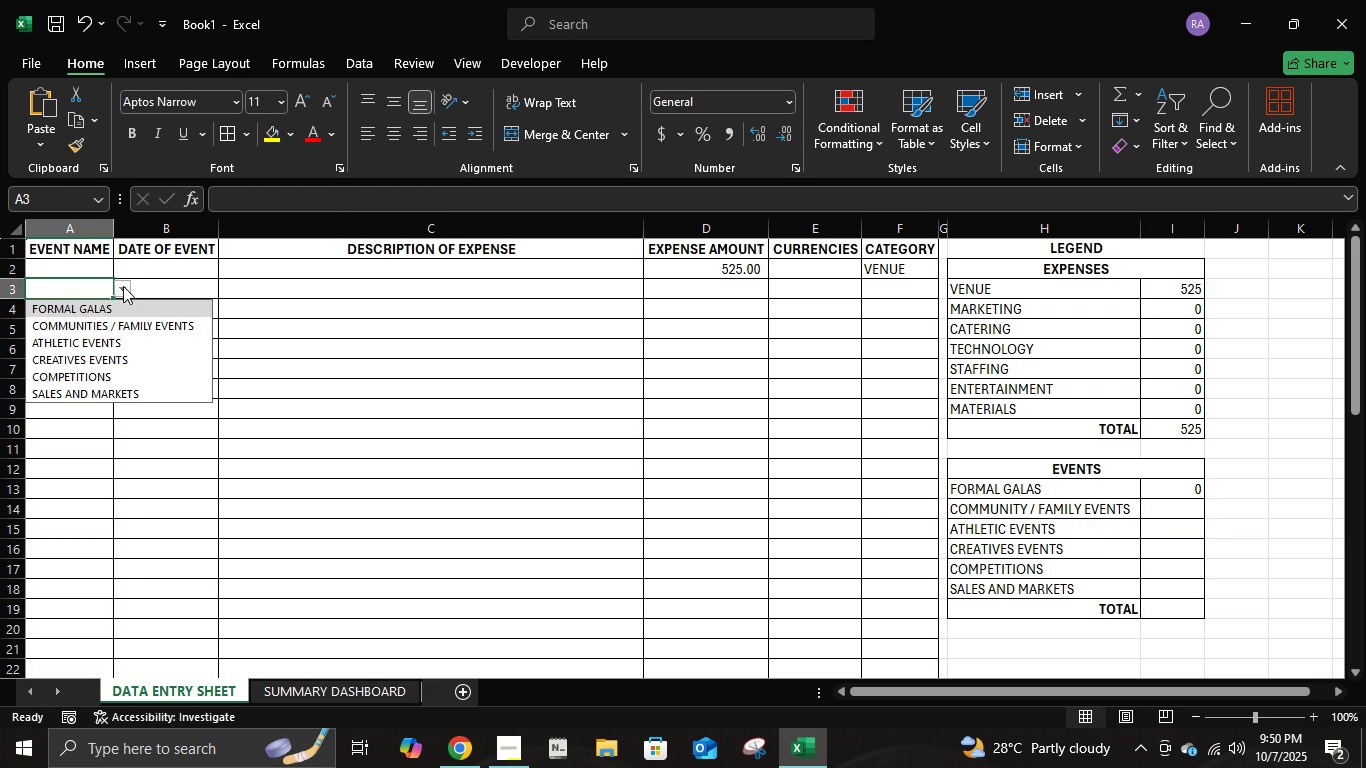 
left_click([123, 286])
 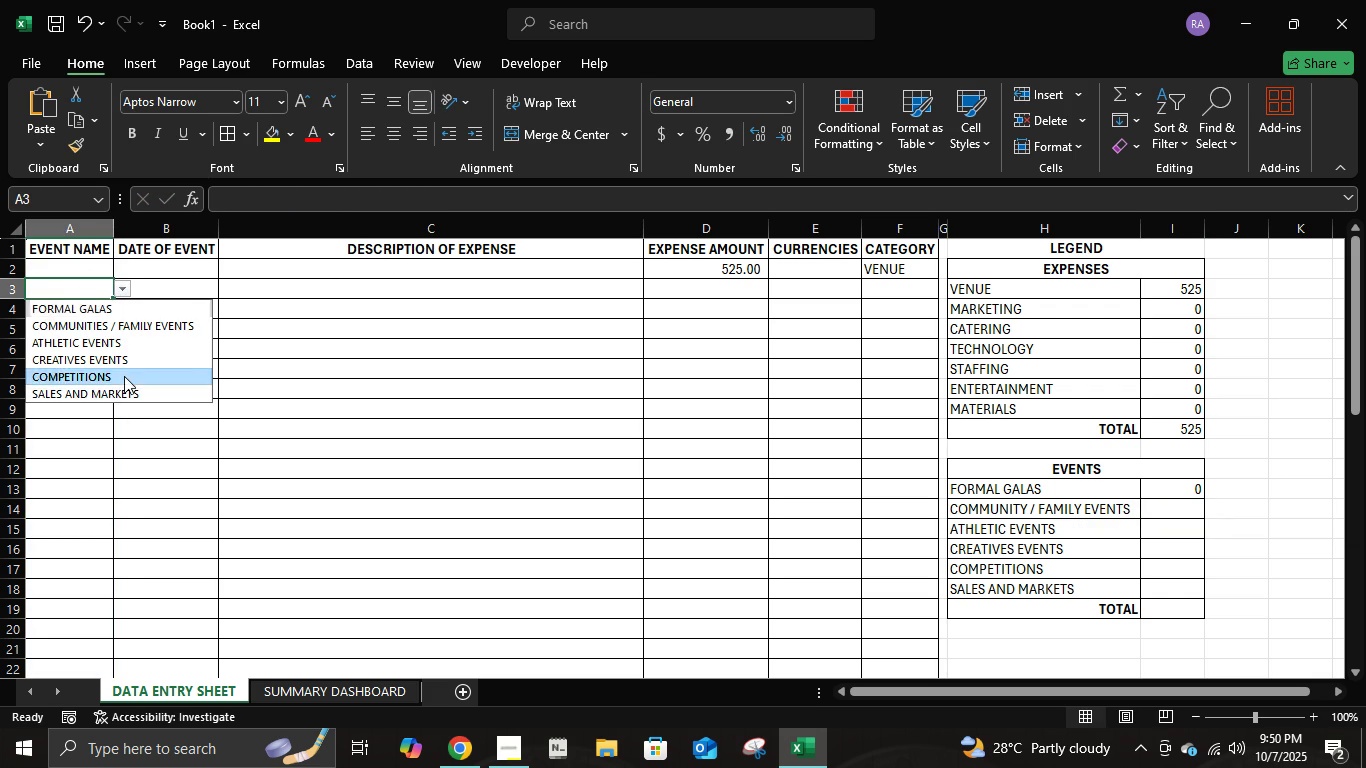 
left_click([124, 376])
 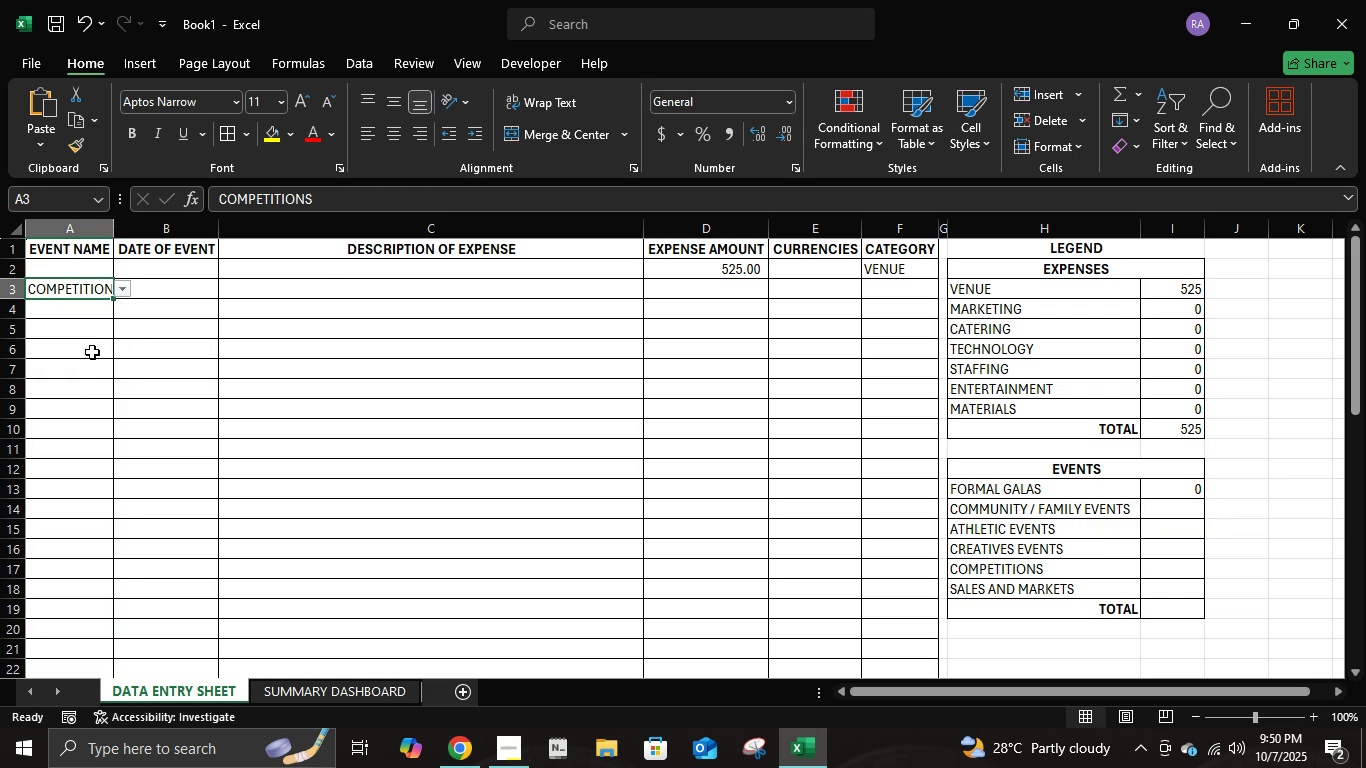 
left_click([80, 385])
 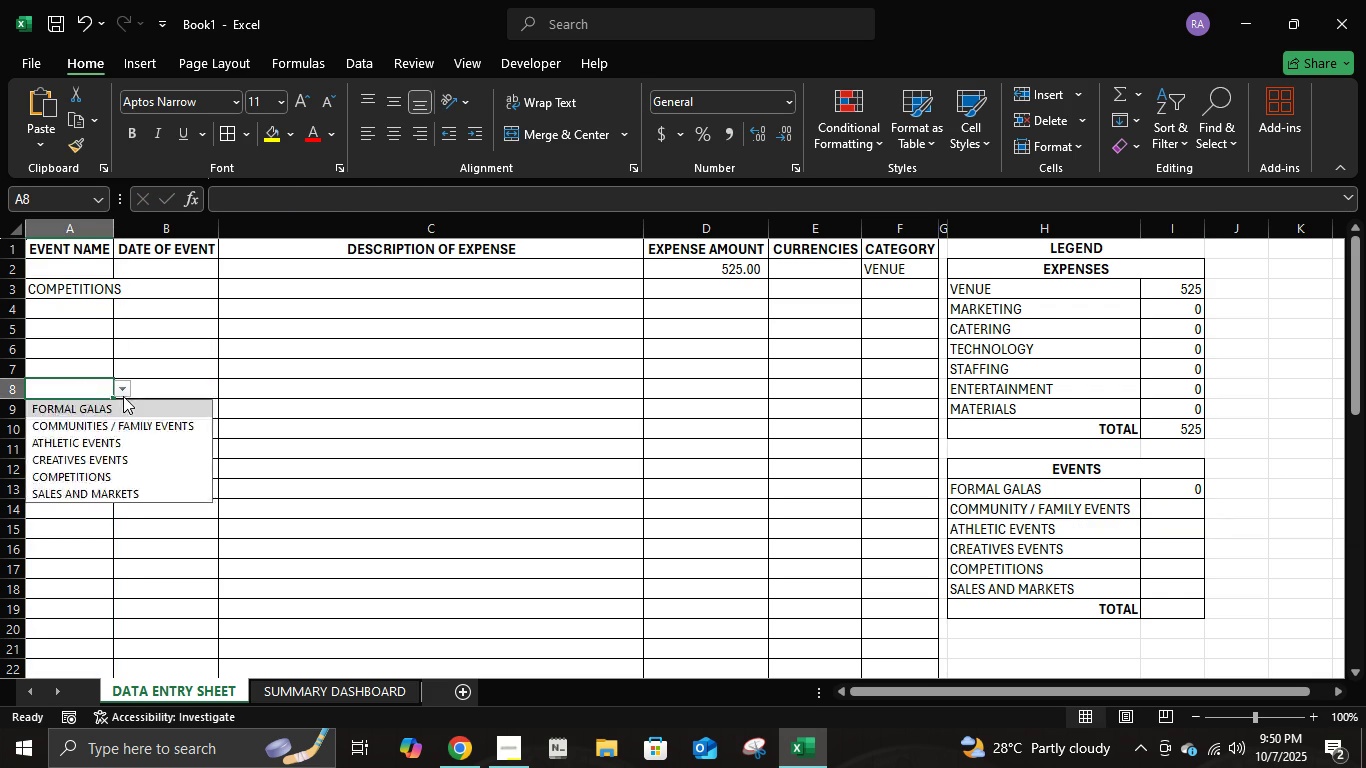 
left_click([123, 396])
 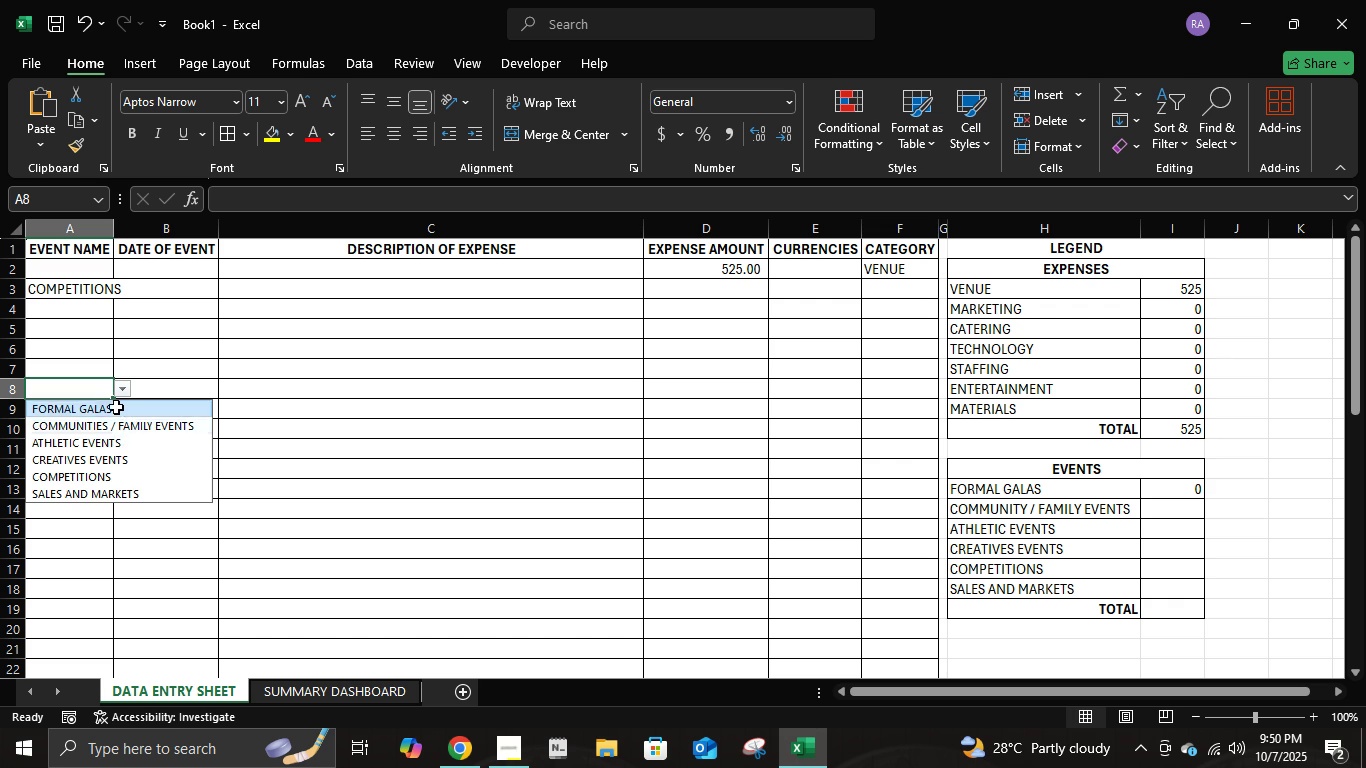 
left_click([116, 407])